 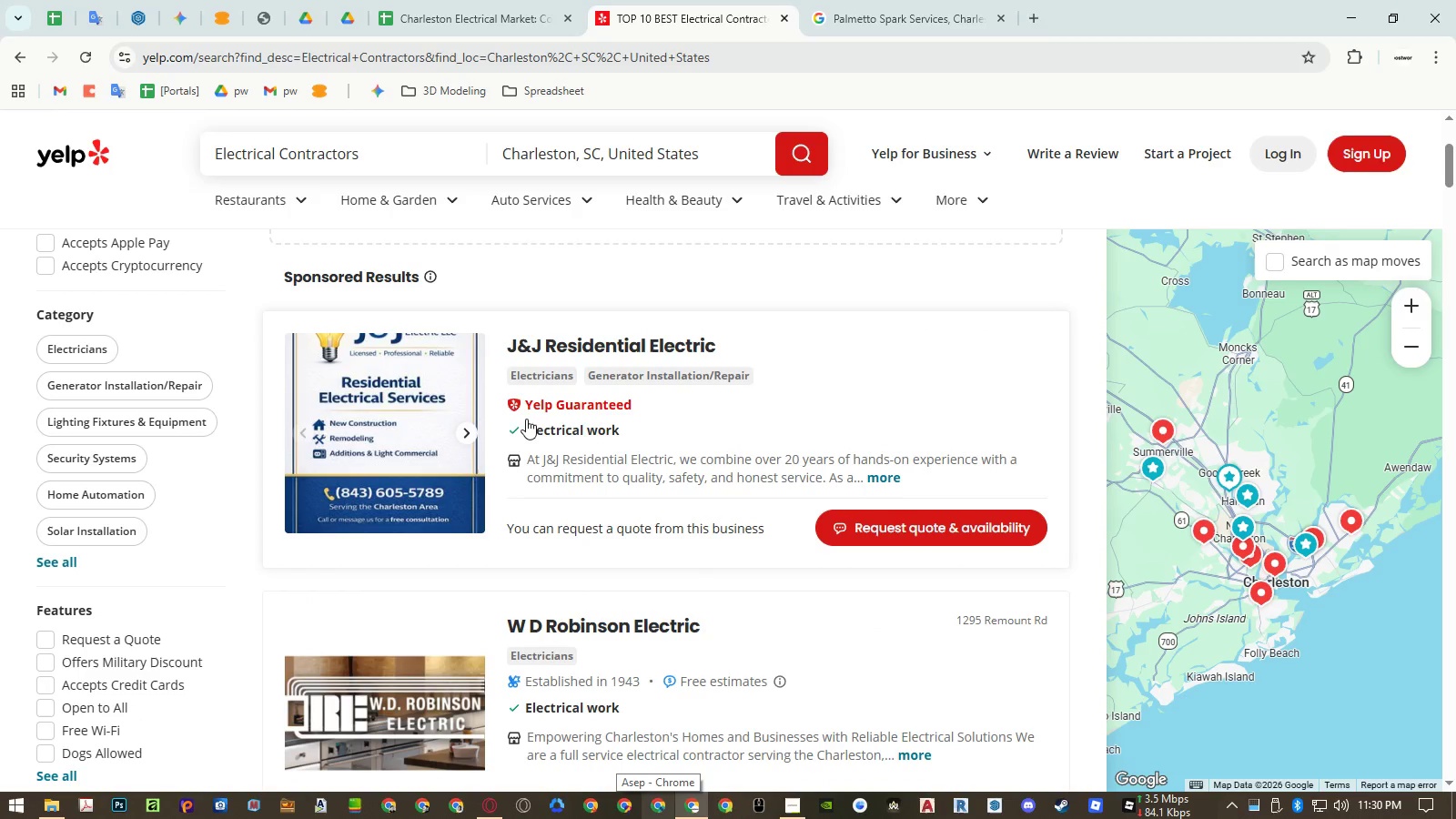 
left_click_drag(start_coordinate=[881, 20], to_coordinate=[664, 15])
 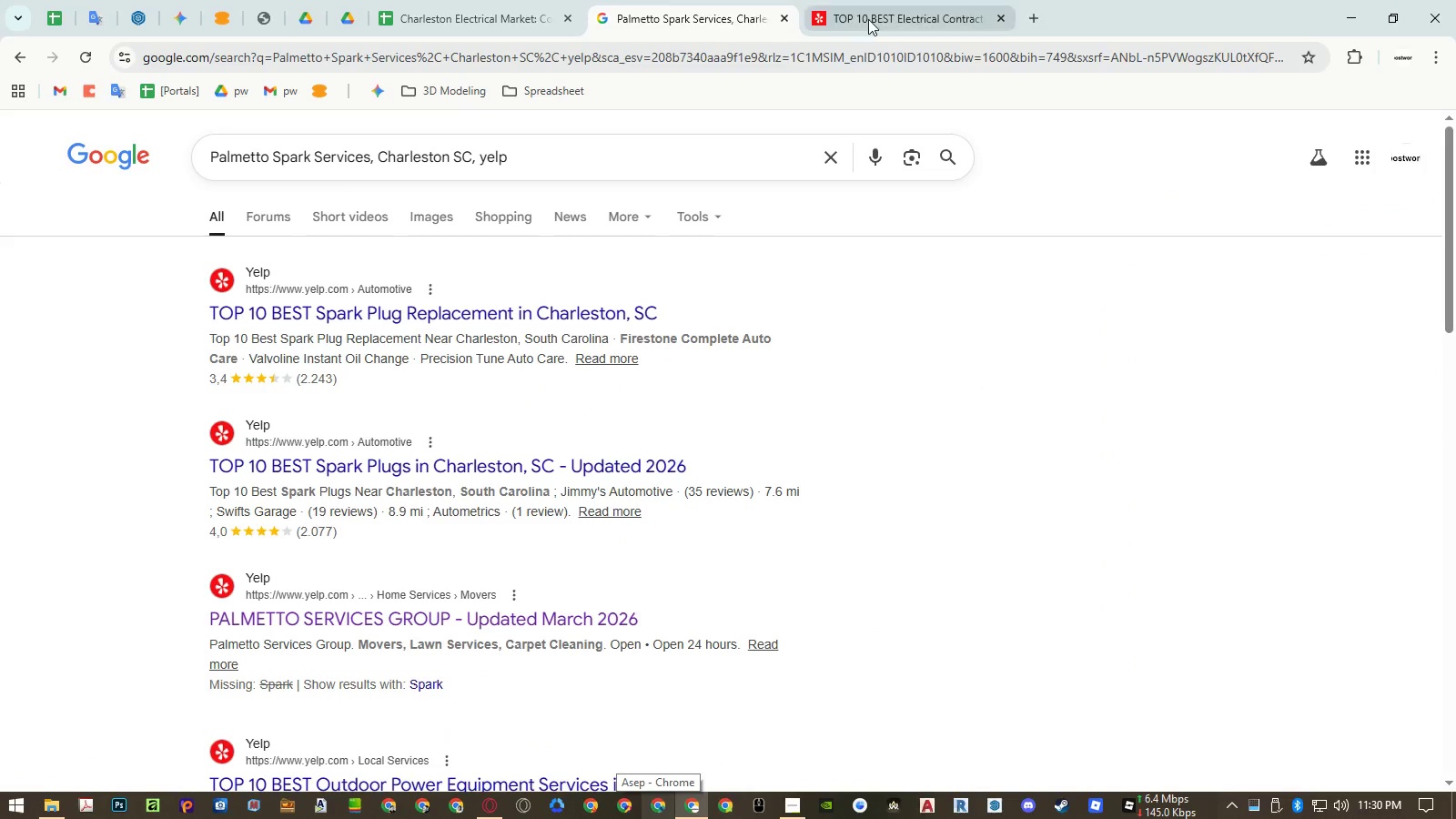 
left_click([868, 19])
 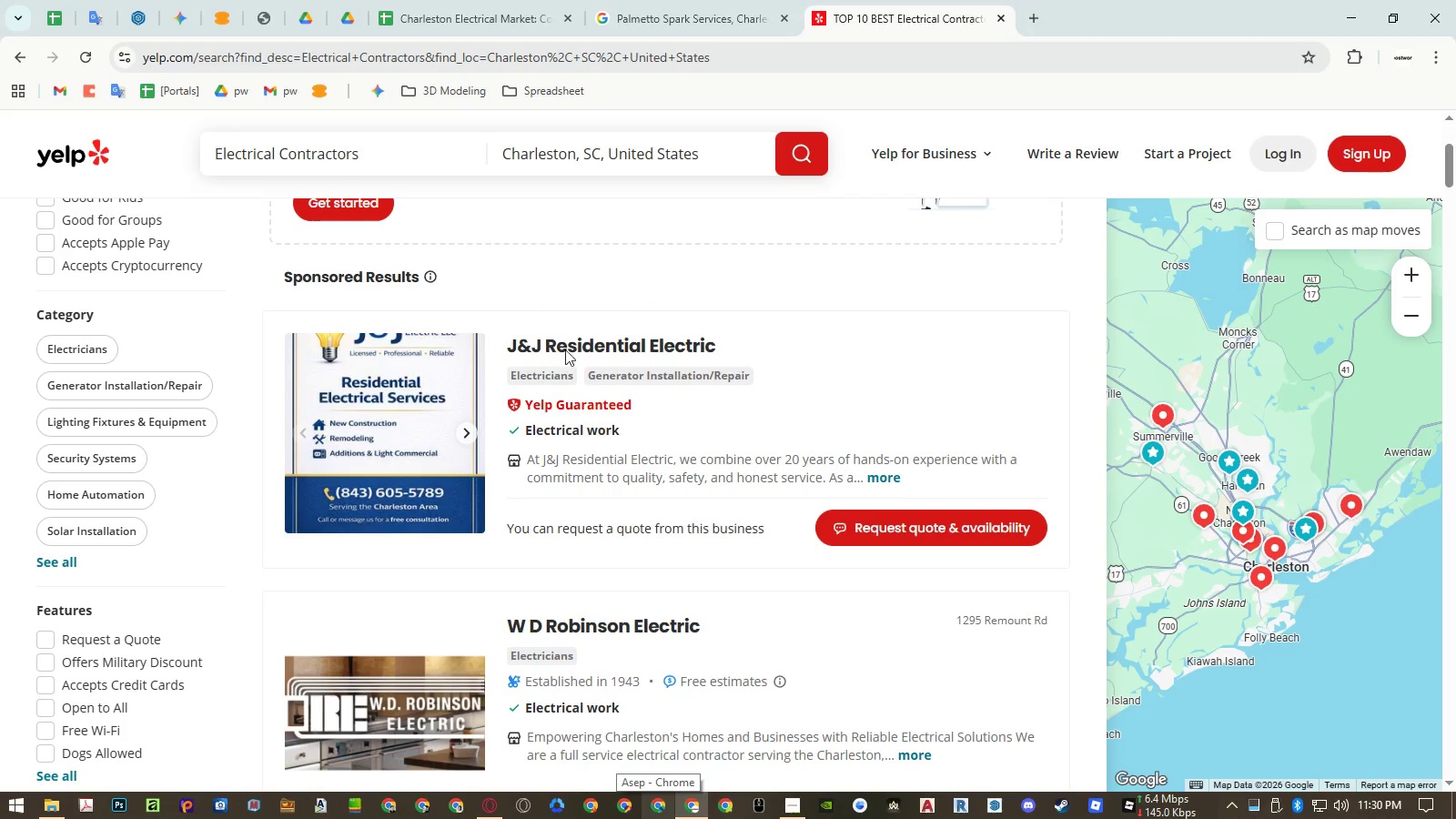 
scroll: coordinate [822, 489], scroll_direction: down, amount: 5.0
 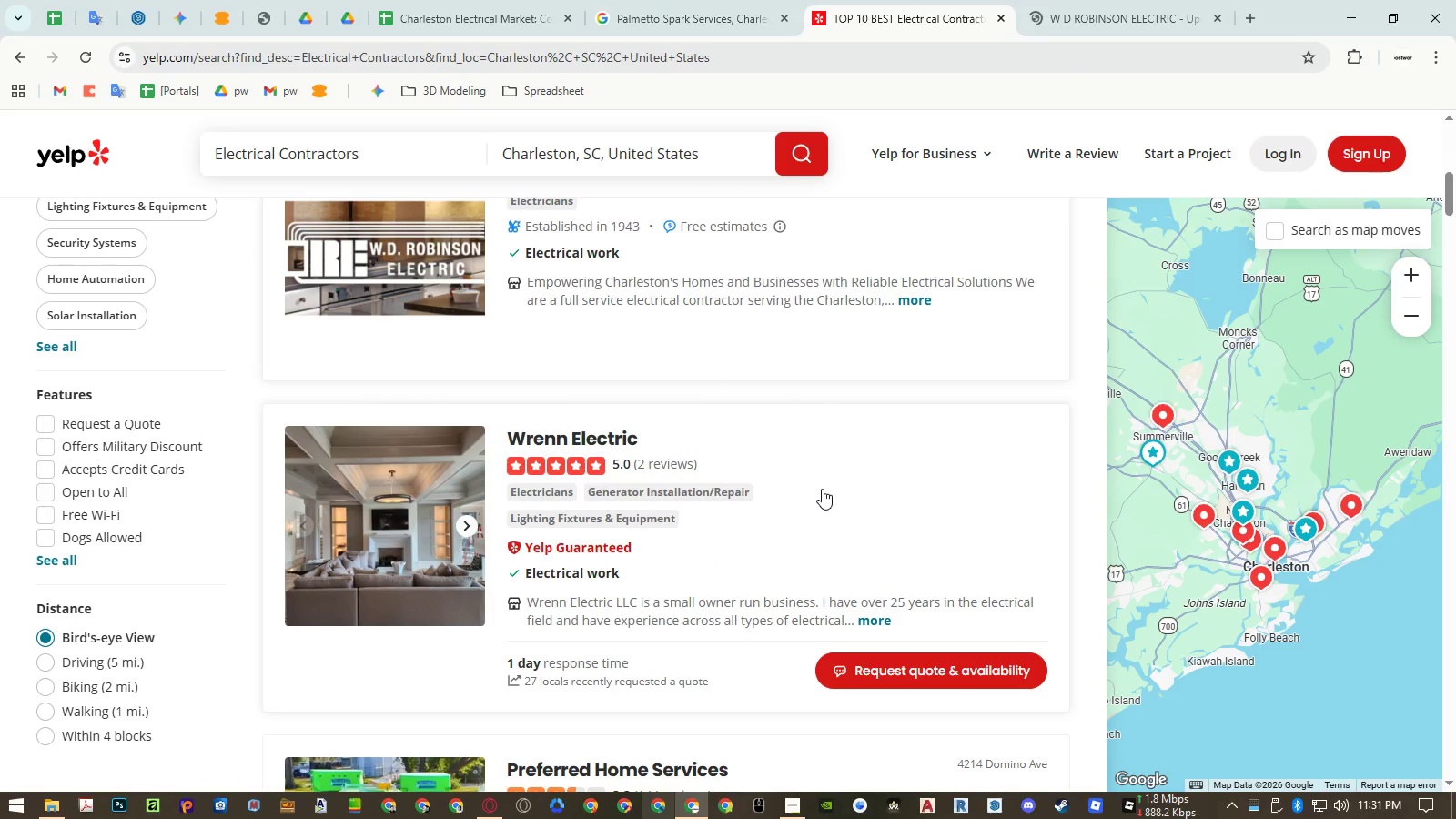 
scroll: coordinate [822, 489], scroll_direction: up, amount: 3.0
 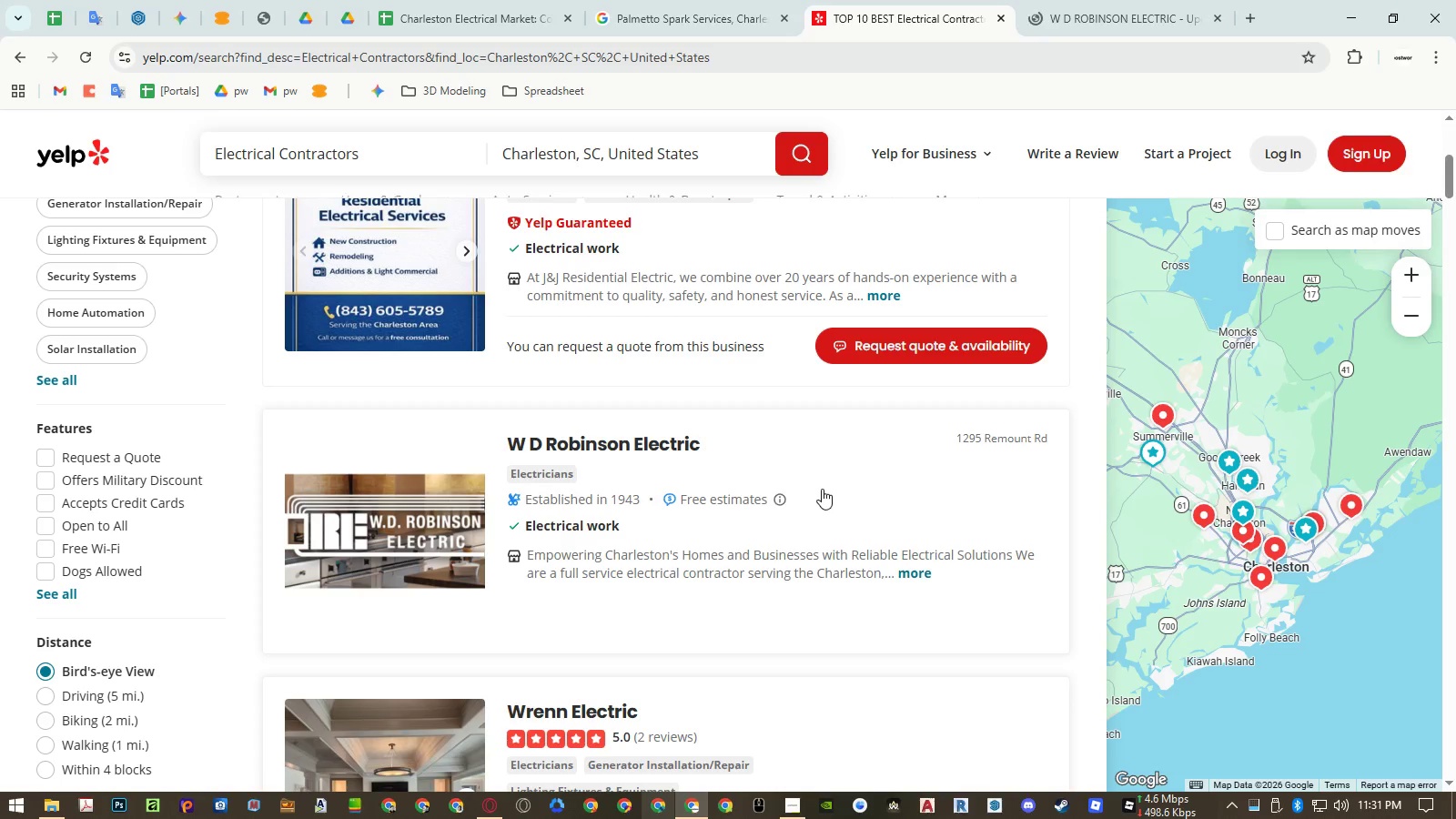 
scroll: coordinate [822, 489], scroll_direction: down, amount: 5.0
 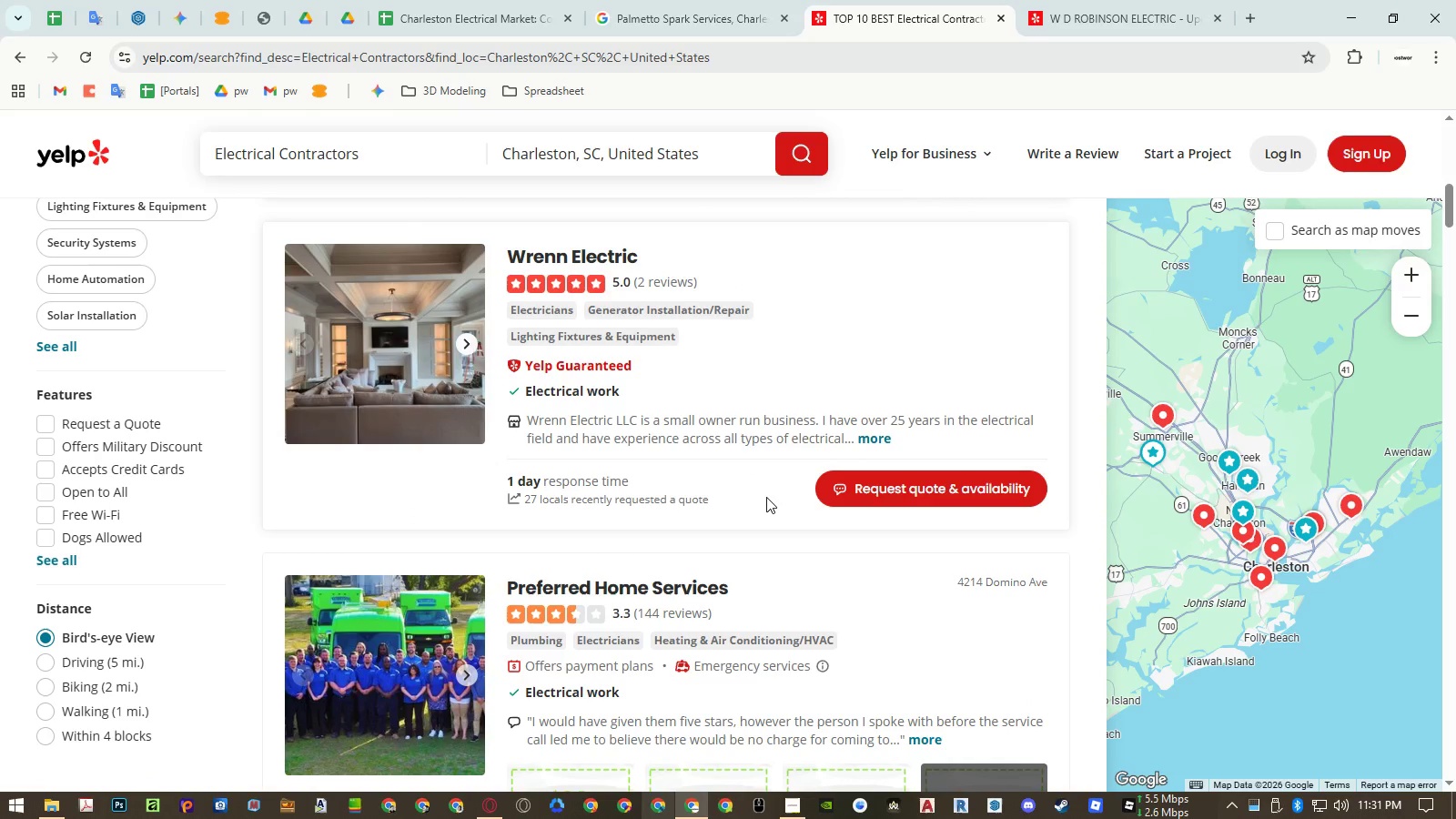 
scroll: coordinate [766, 497], scroll_direction: up, amount: 2.0
 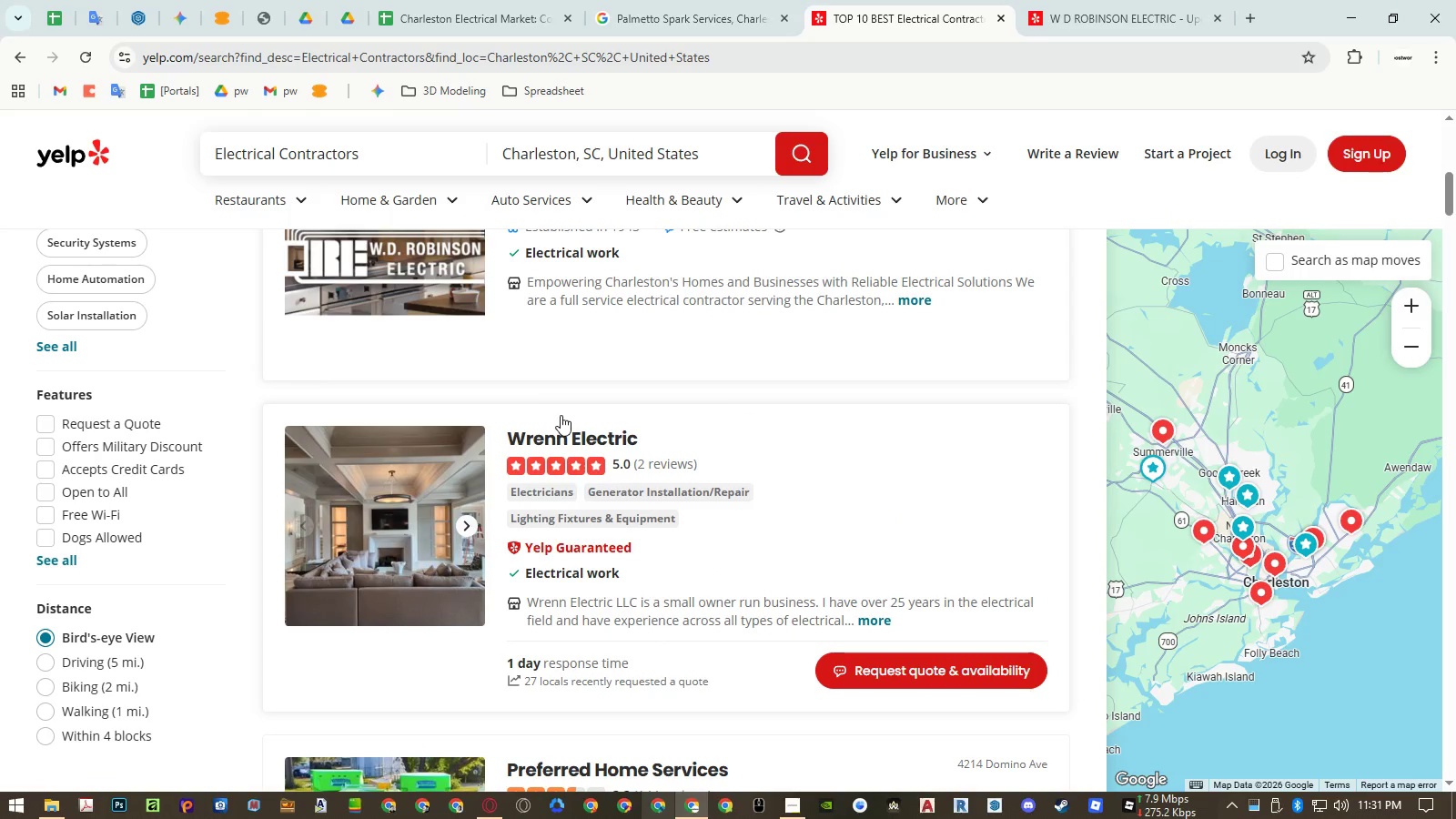 
middle_click([568, 428])
 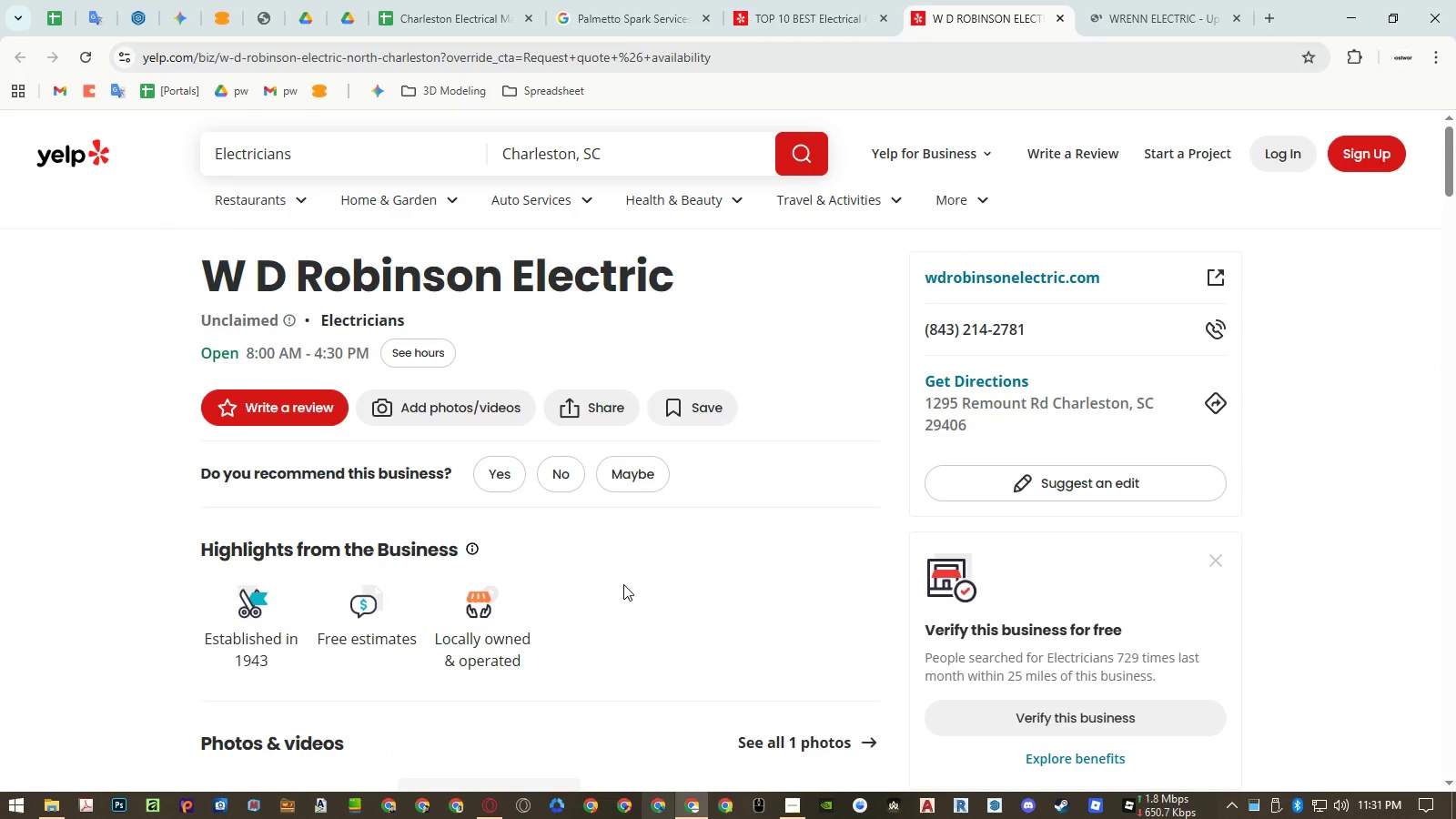 
wait(7.03)
 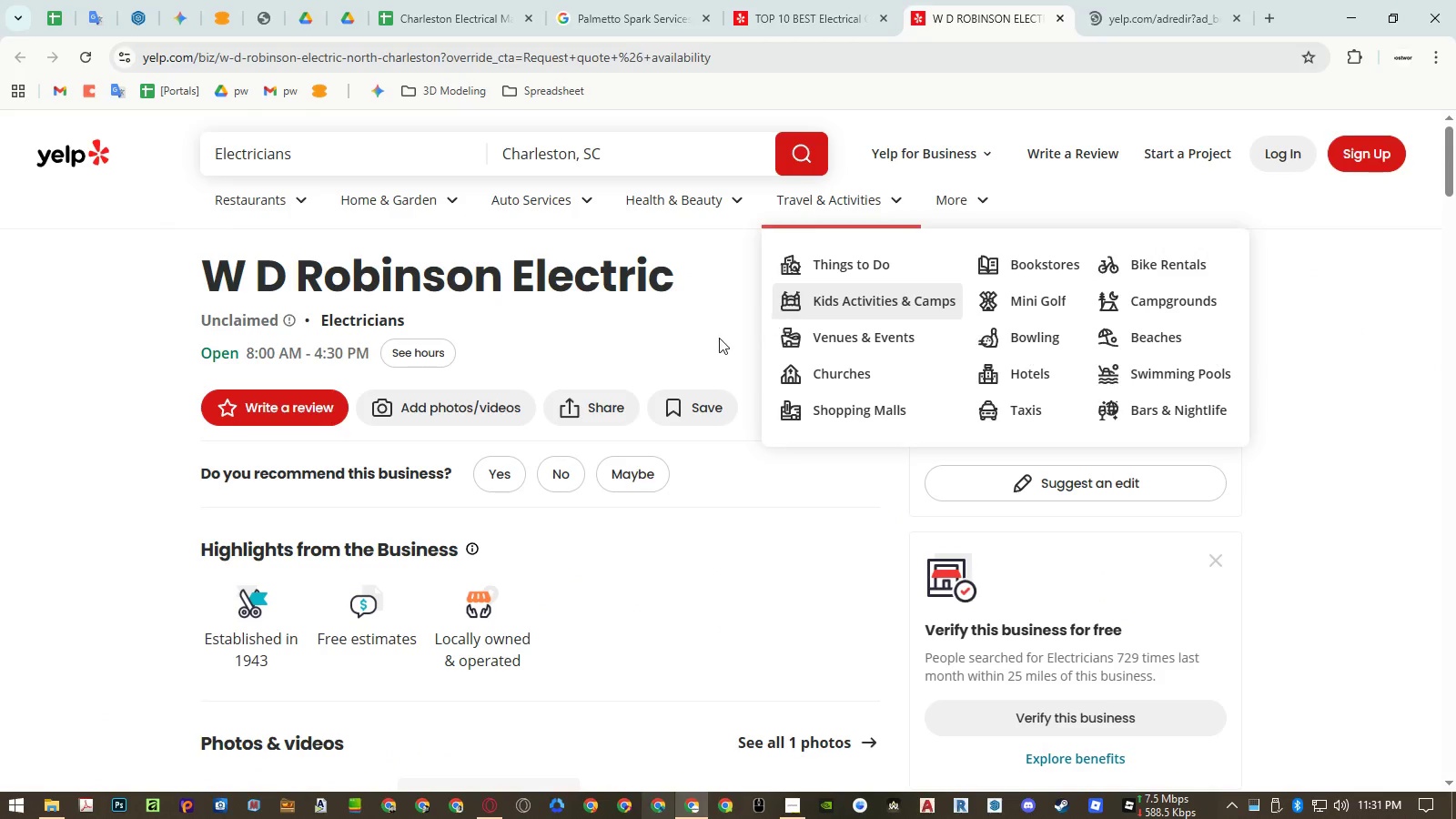 
scroll: coordinate [629, 587], scroll_direction: down, amount: 15.0
 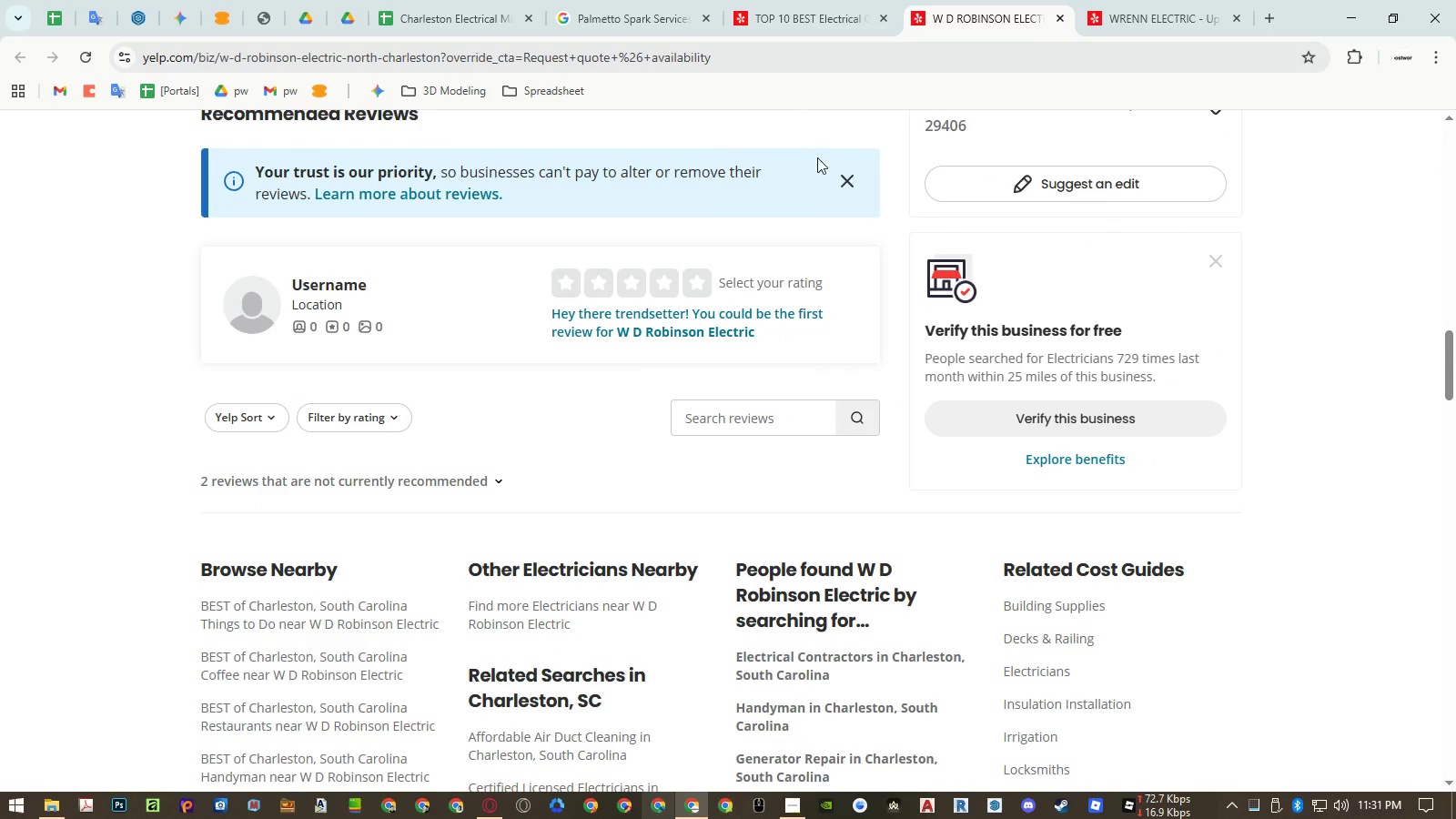 
left_click([800, 801])